 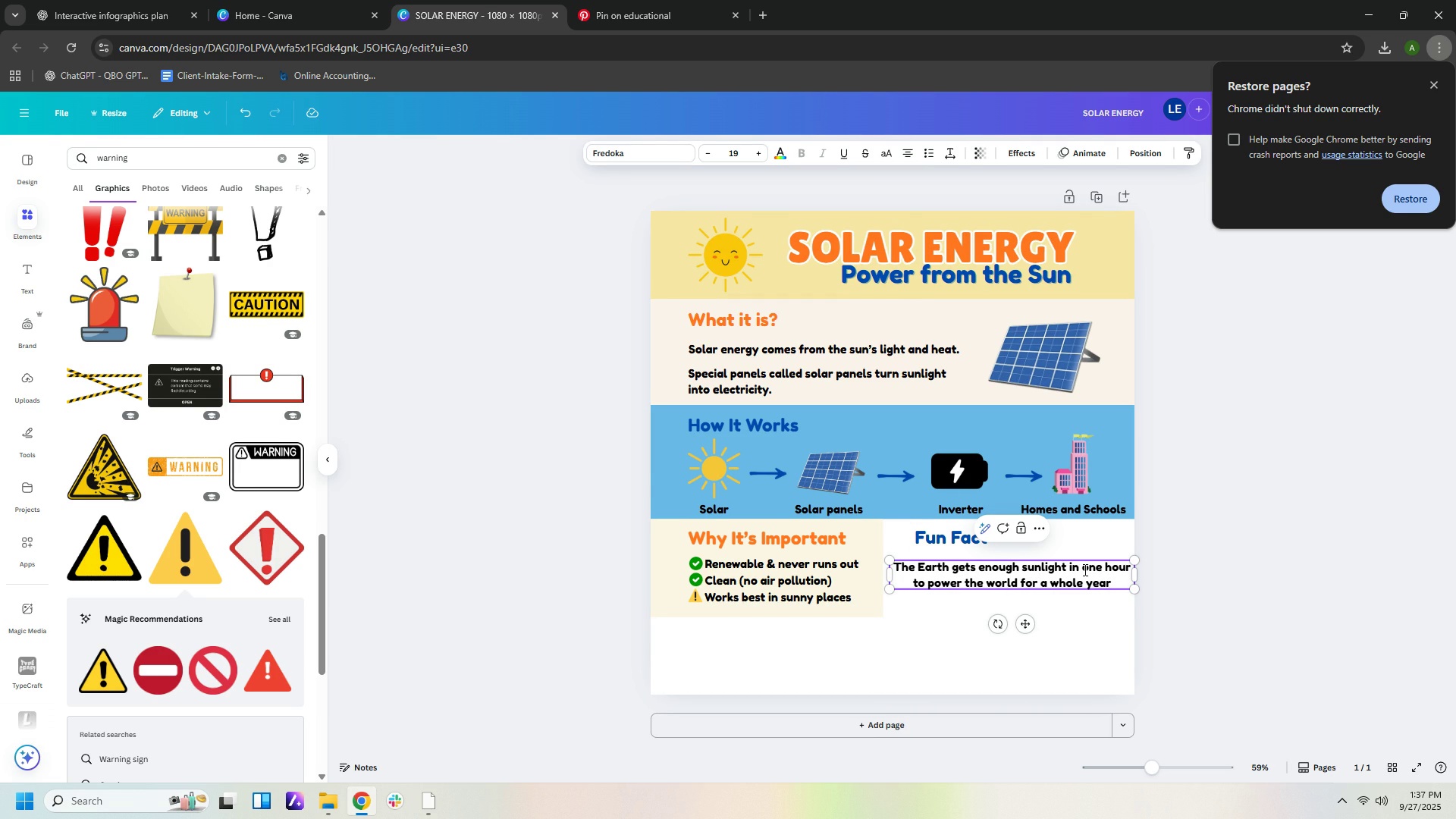 
key(Backspace)
 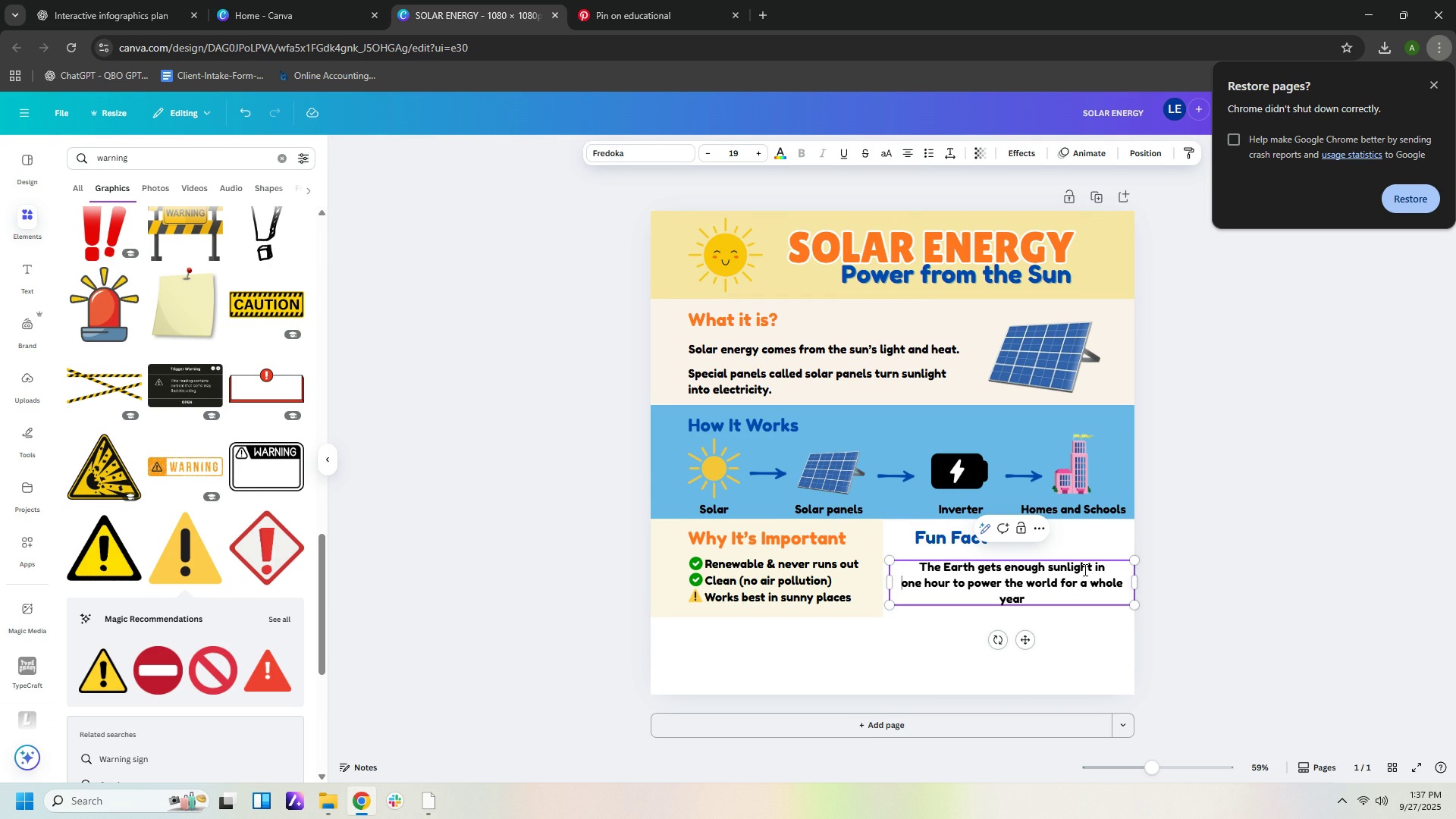 
key(Enter)
 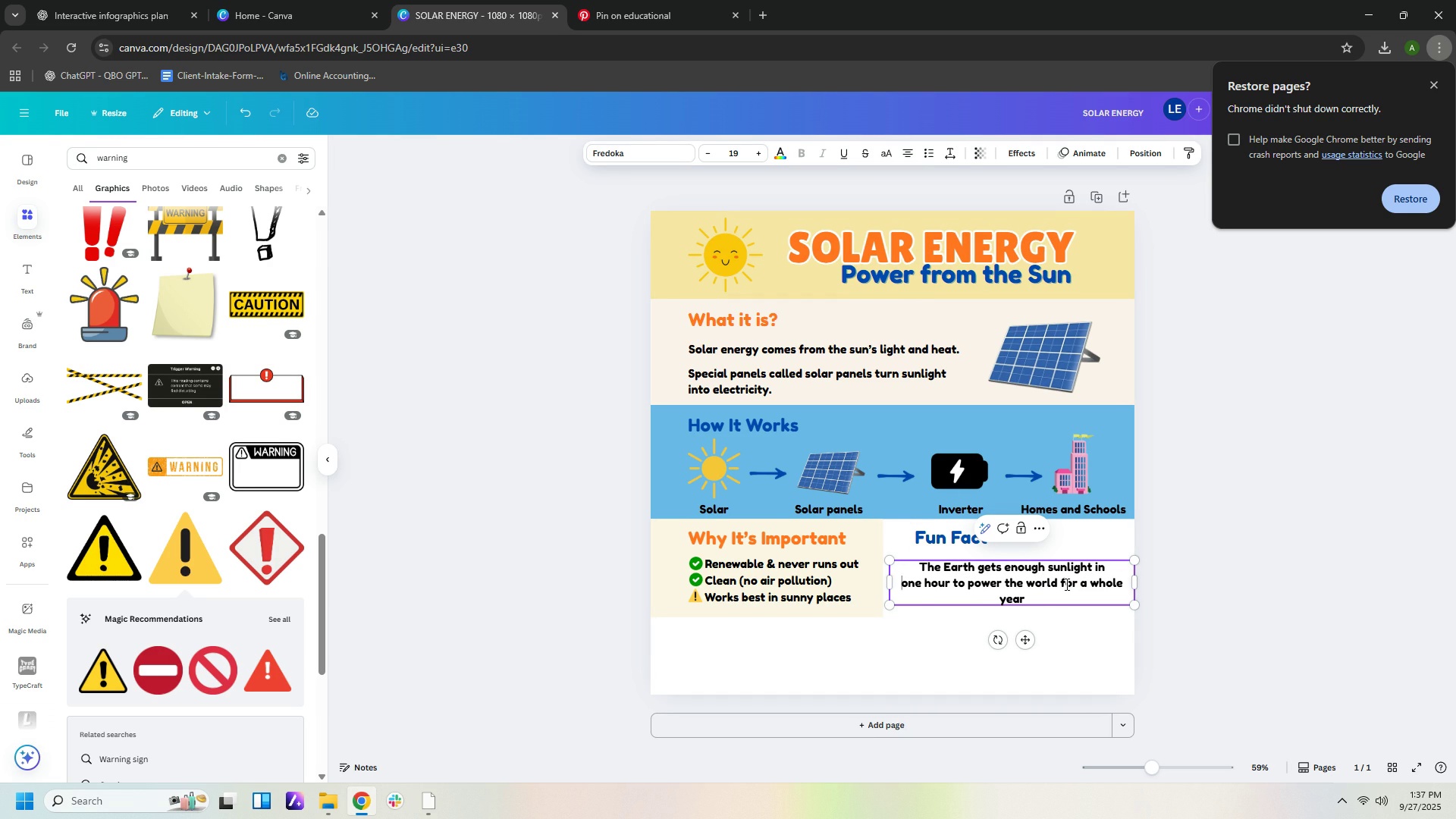 
left_click([1061, 585])
 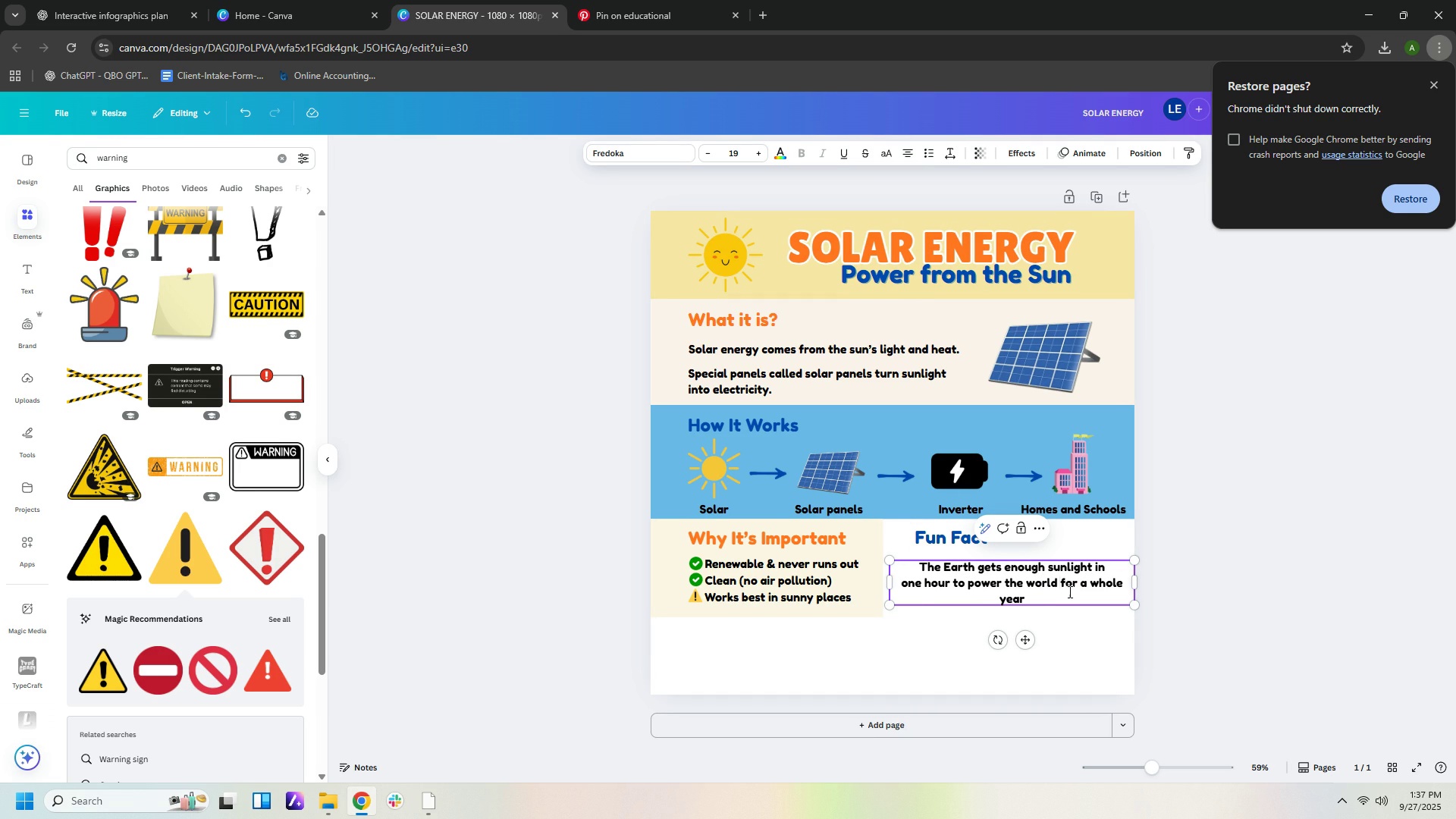 
key(Backspace)
 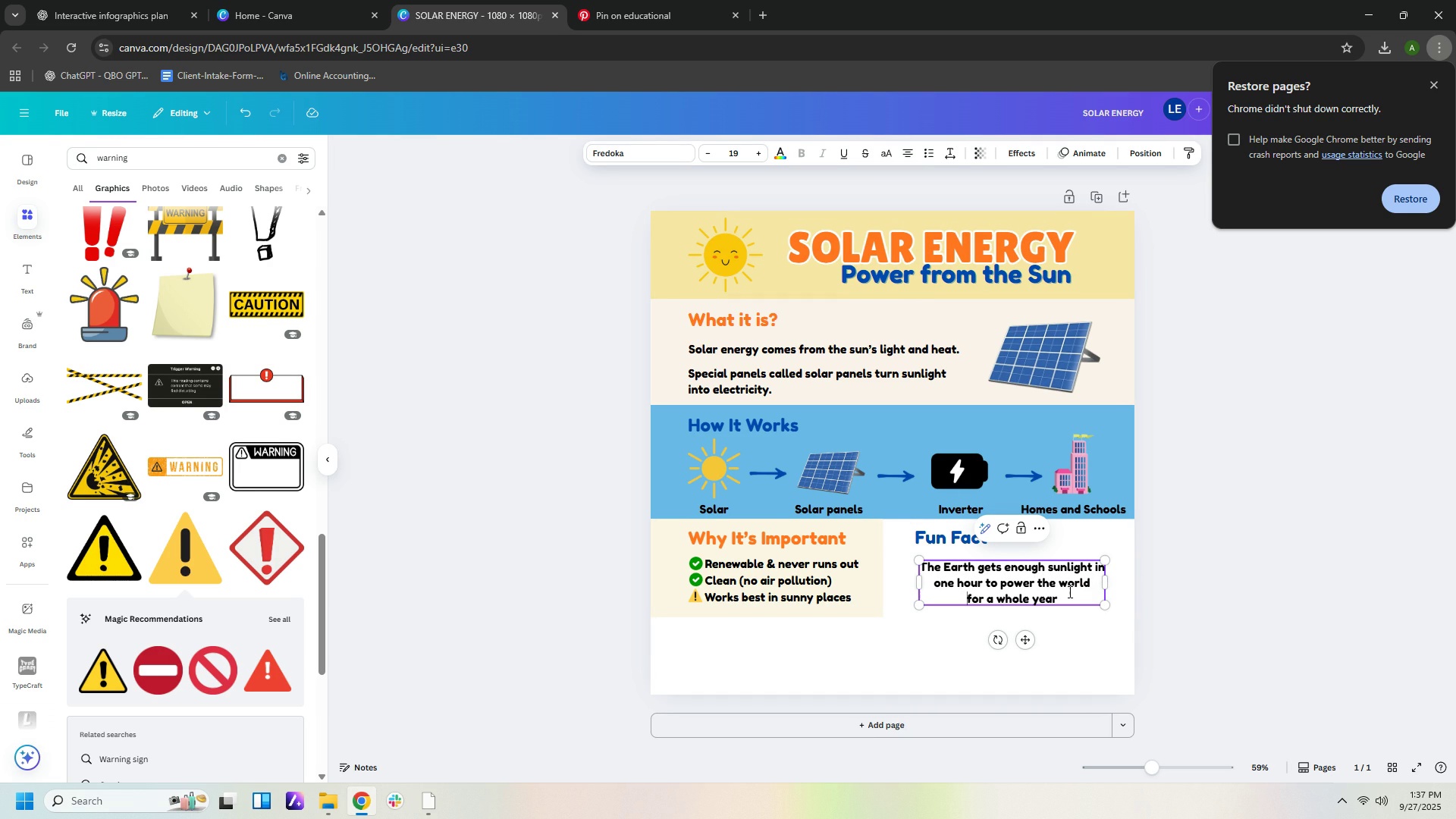 
key(Enter)
 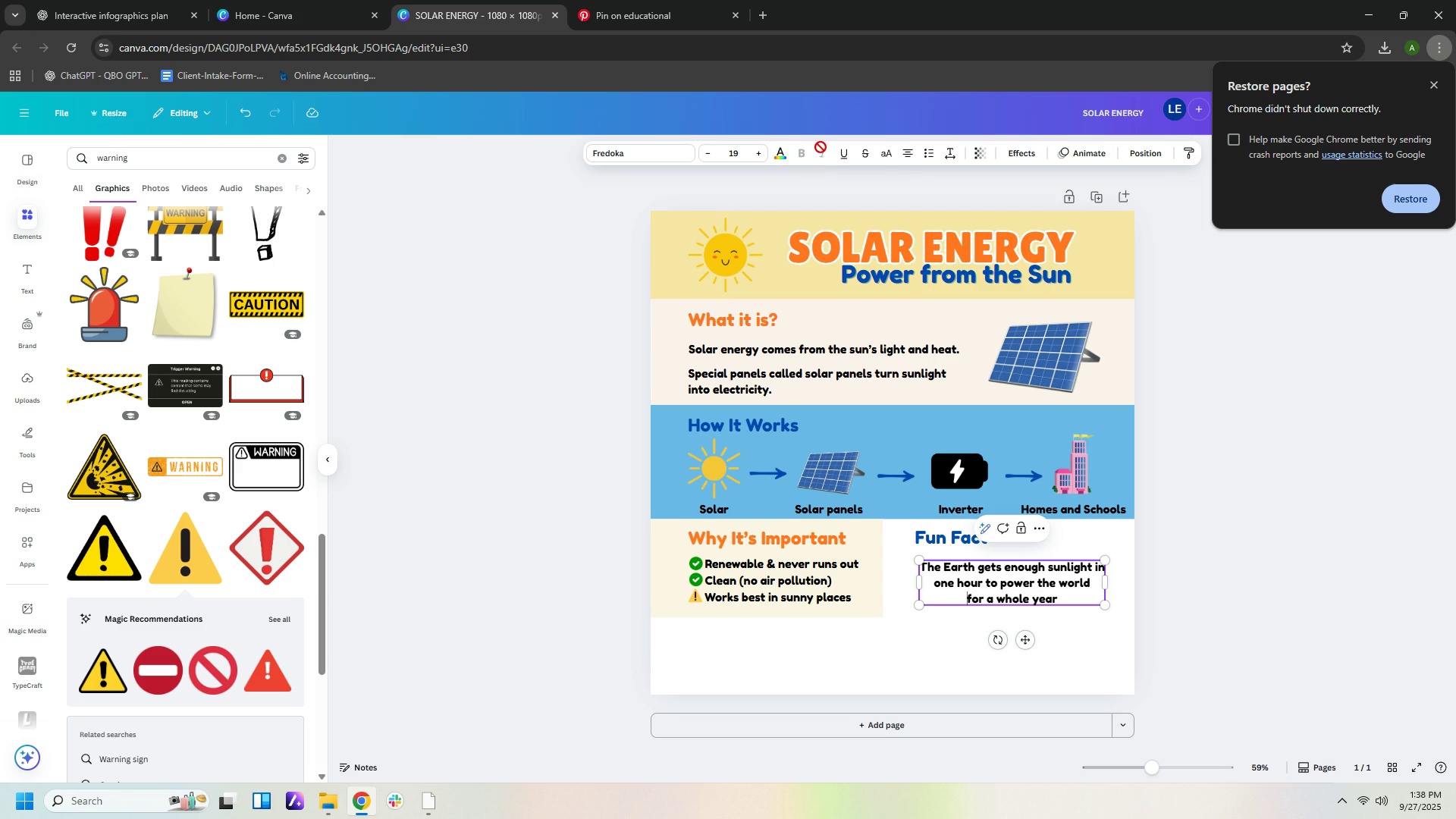 
left_click([912, 152])
 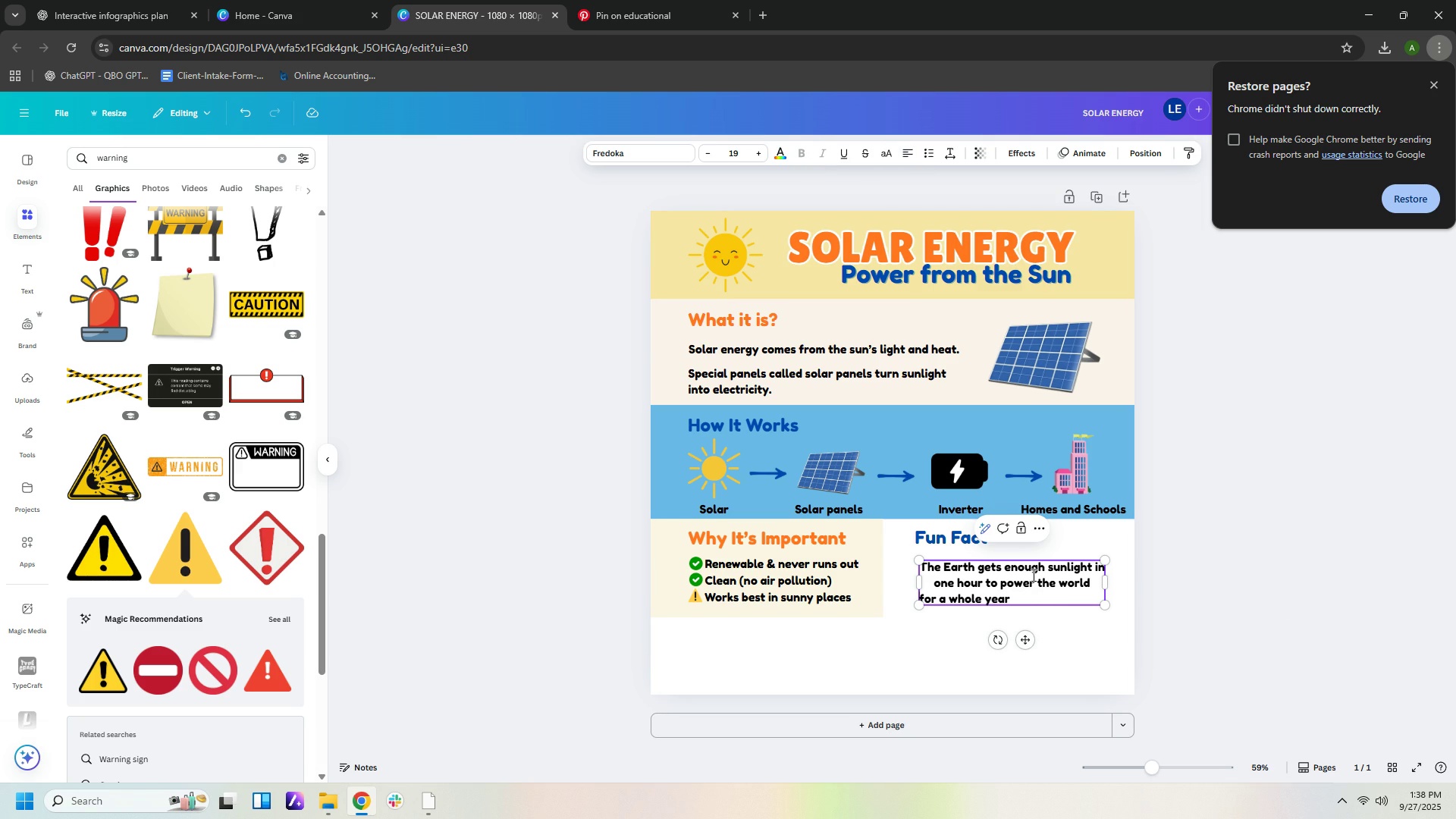 
left_click([1029, 591])